 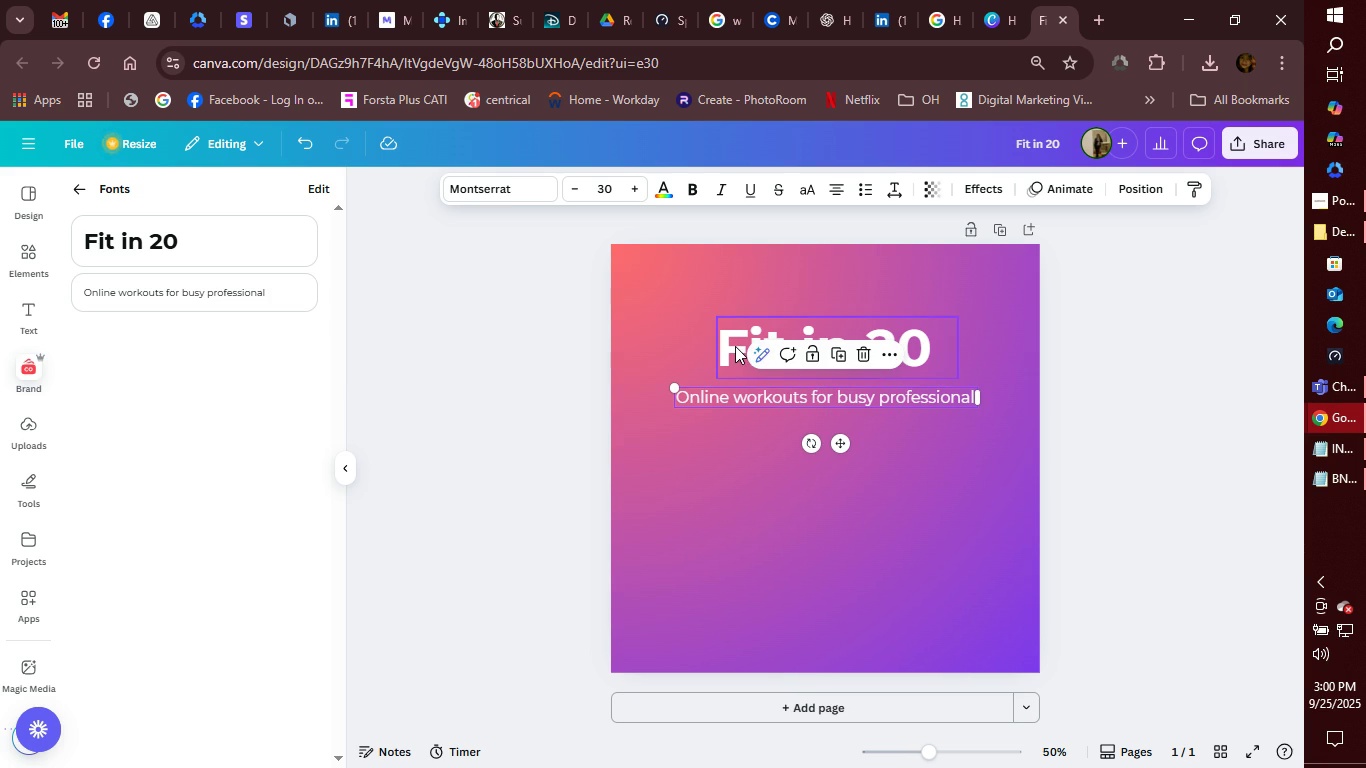 
left_click([279, 414])
 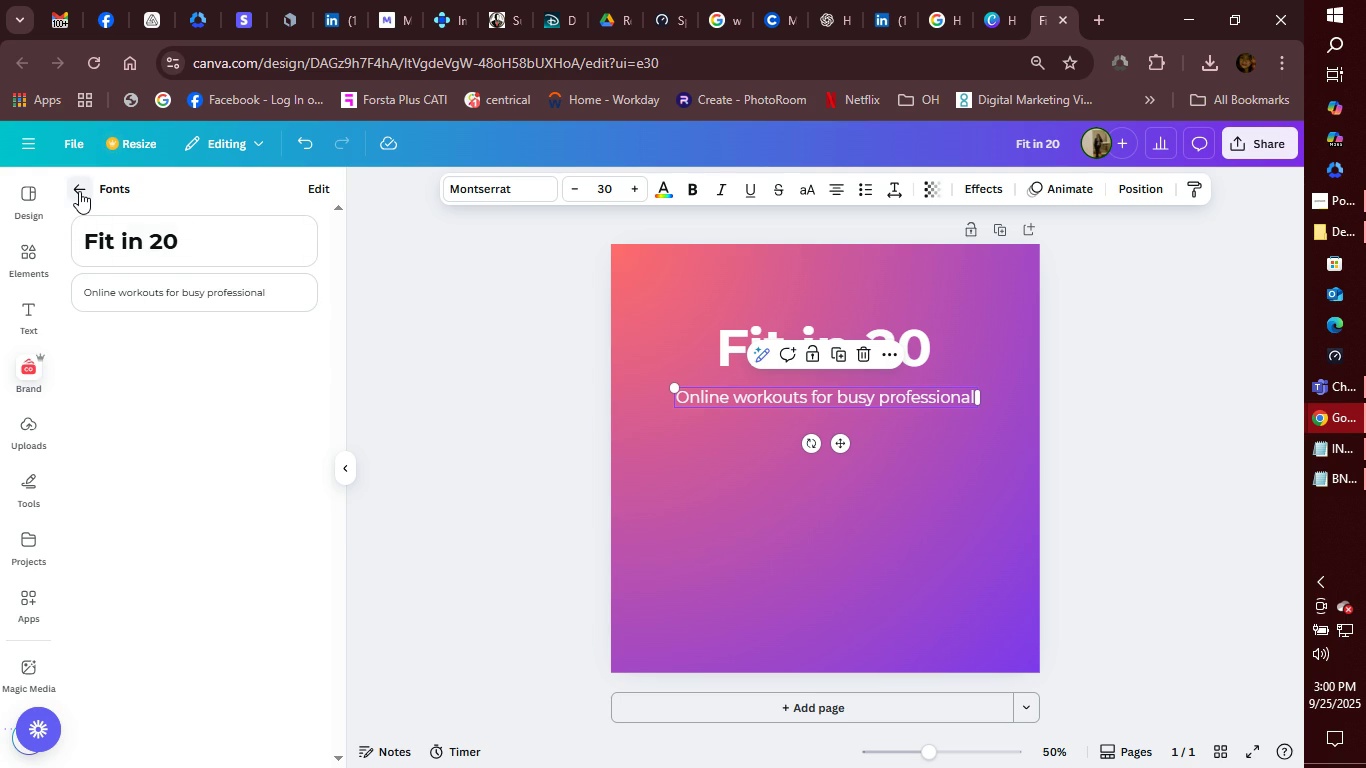 
left_click([79, 191])
 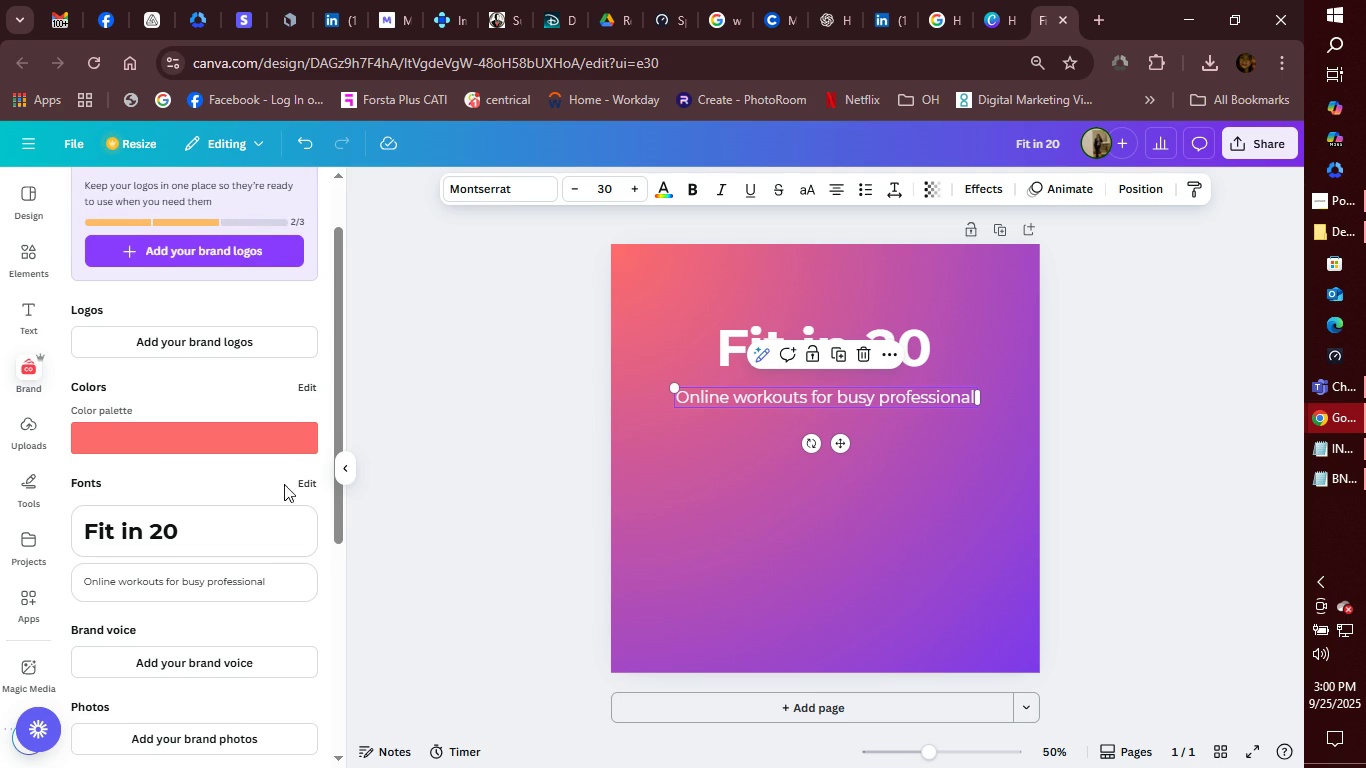 
scroll: coordinate [278, 506], scroll_direction: down, amount: 3.0
 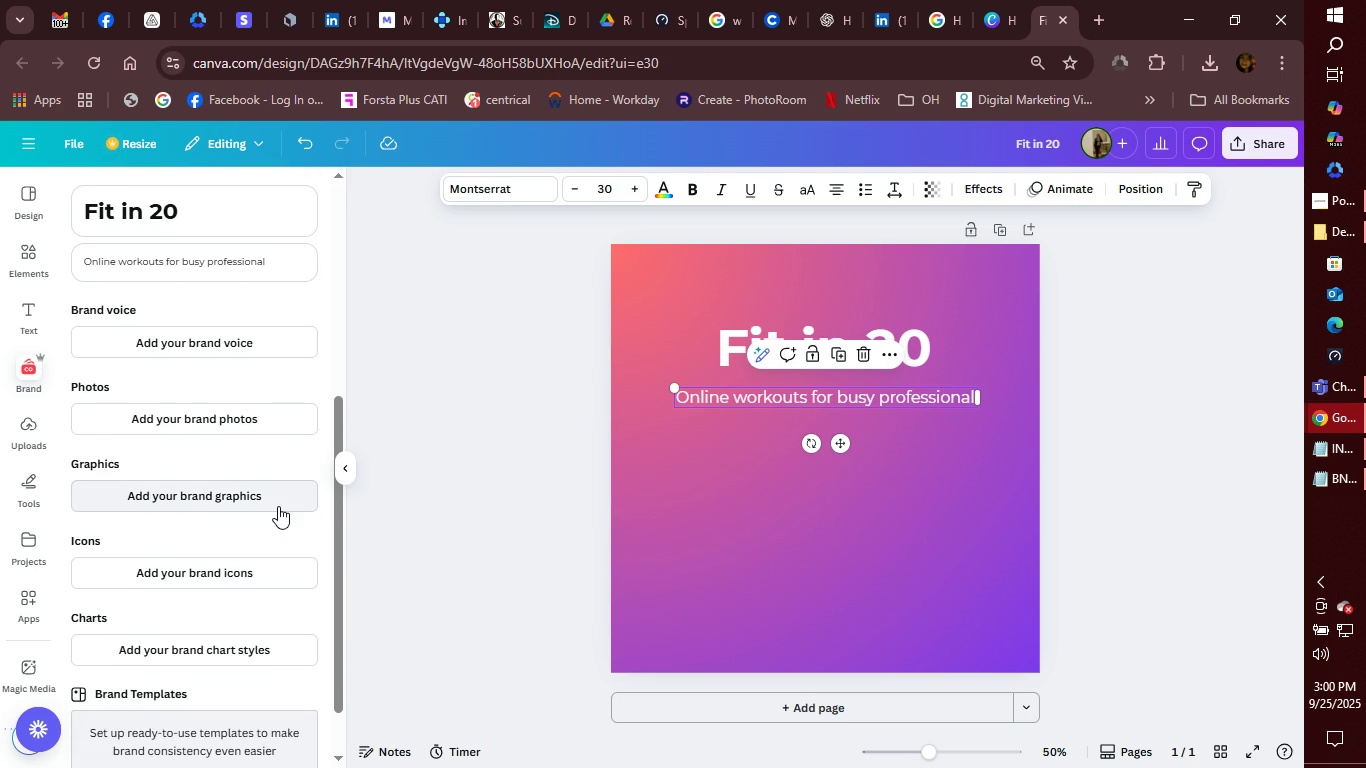 
scroll: coordinate [278, 506], scroll_direction: none, amount: 0.0
 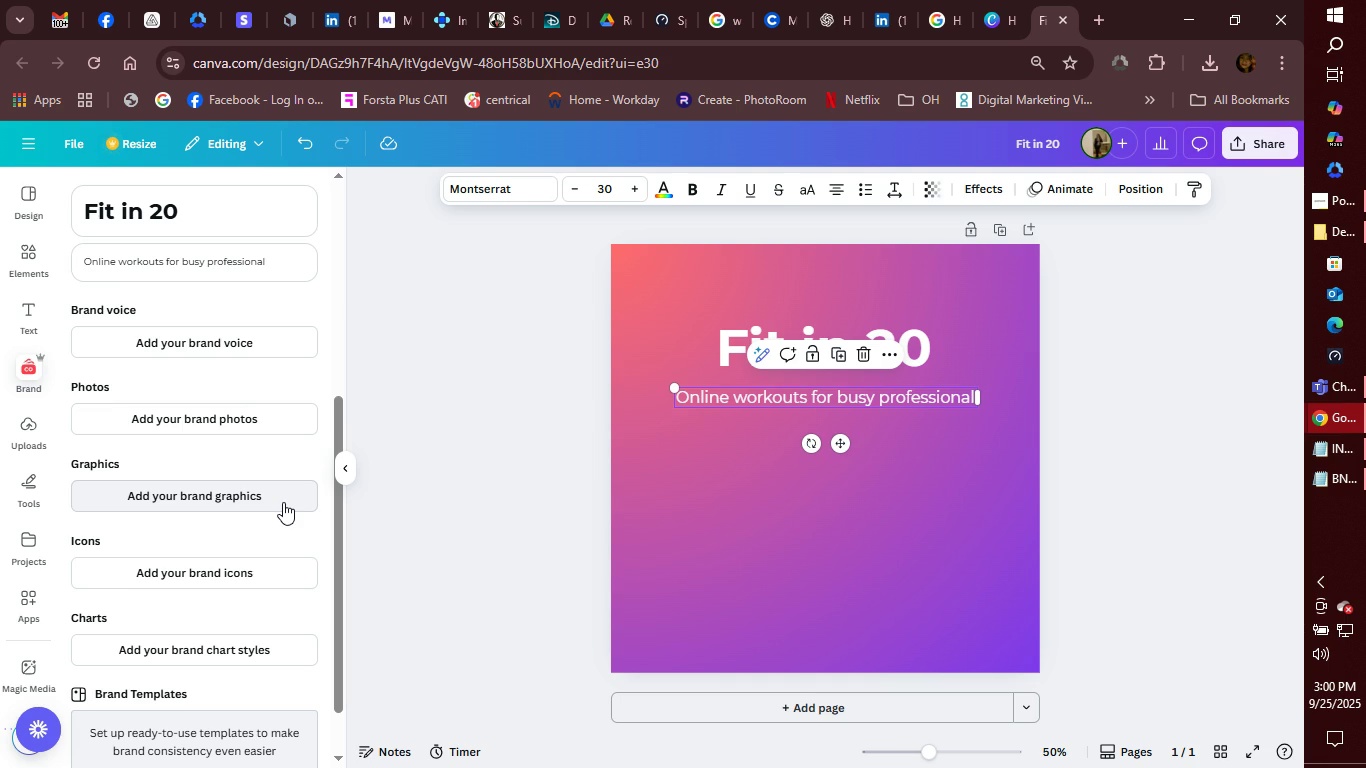 
wait(7.05)
 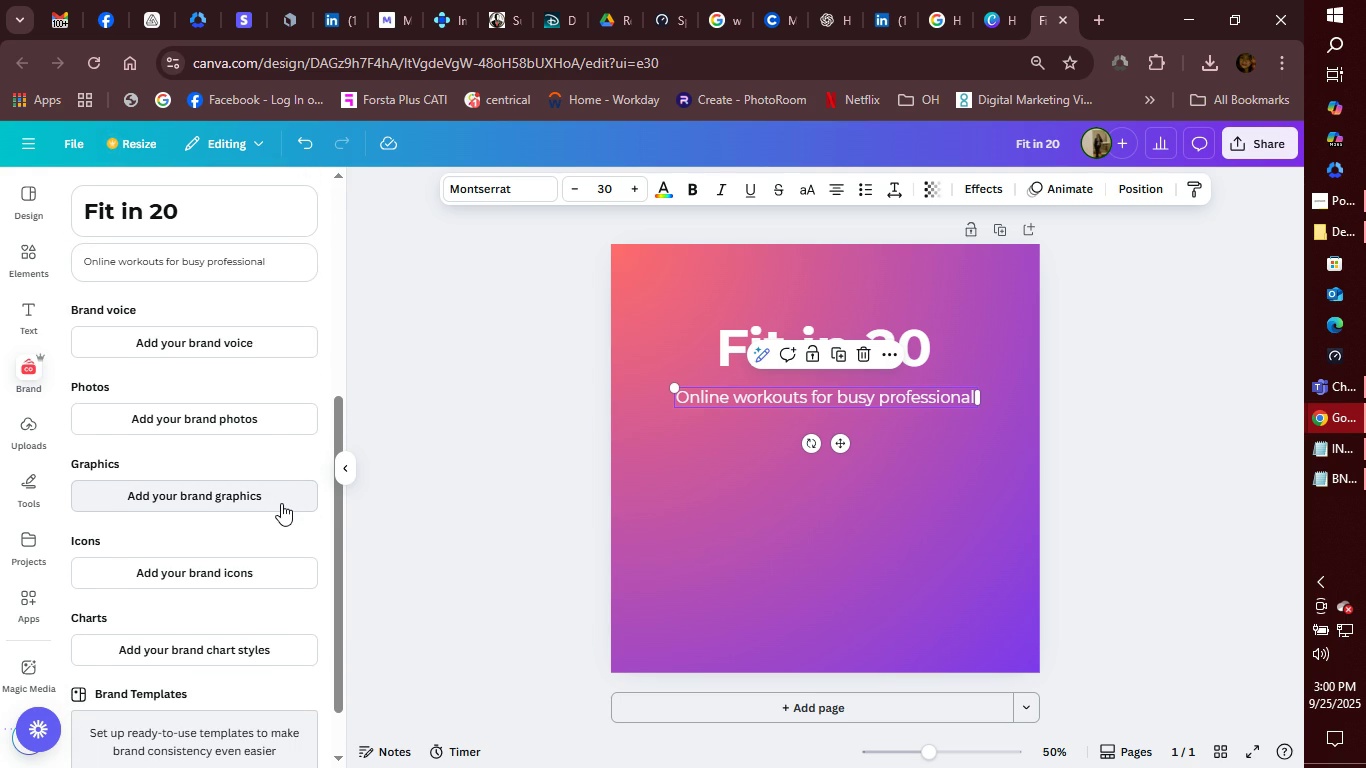 
scroll: coordinate [284, 502], scroll_direction: down, amount: 2.0
 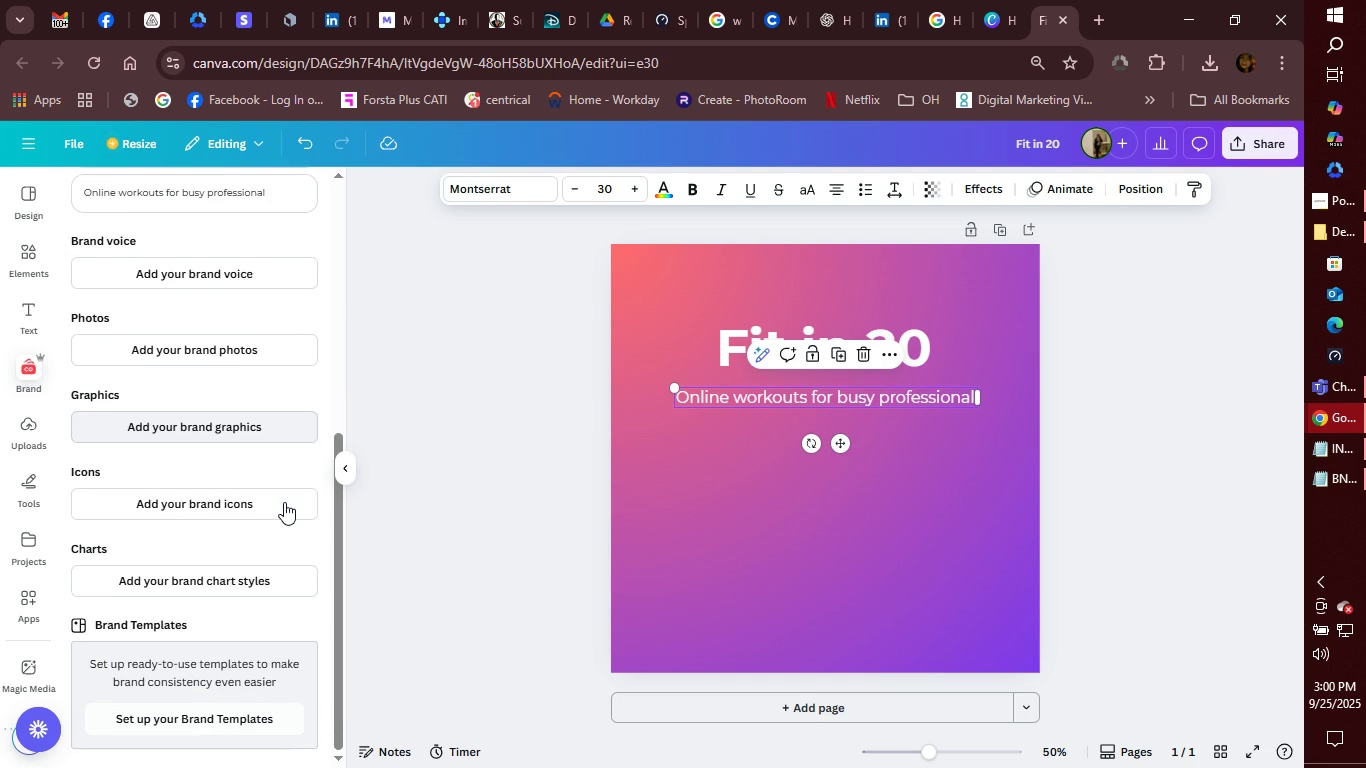 
scroll: coordinate [282, 500], scroll_direction: up, amount: 1.0
 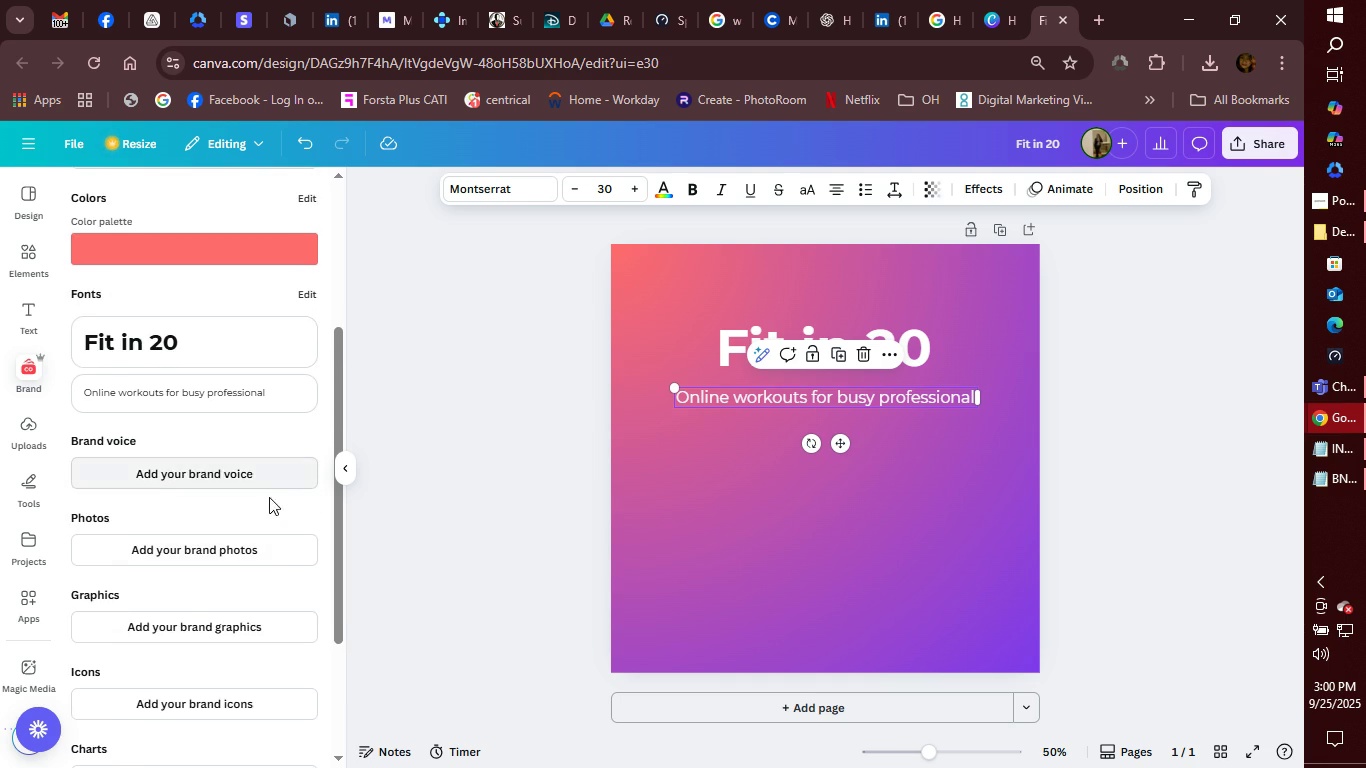 
scroll: coordinate [267, 521], scroll_direction: down, amount: 3.0